 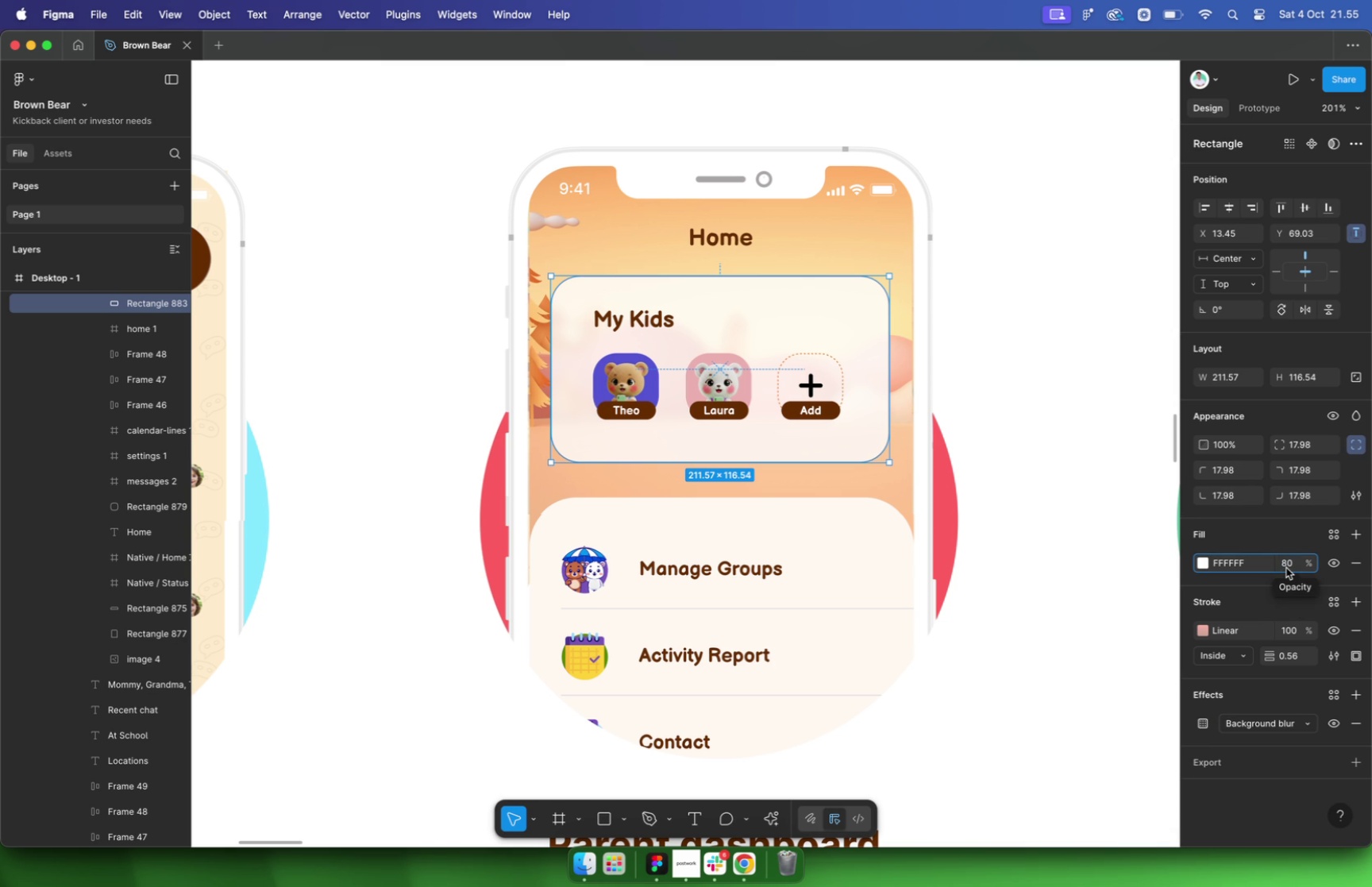 
key(Backspace)
 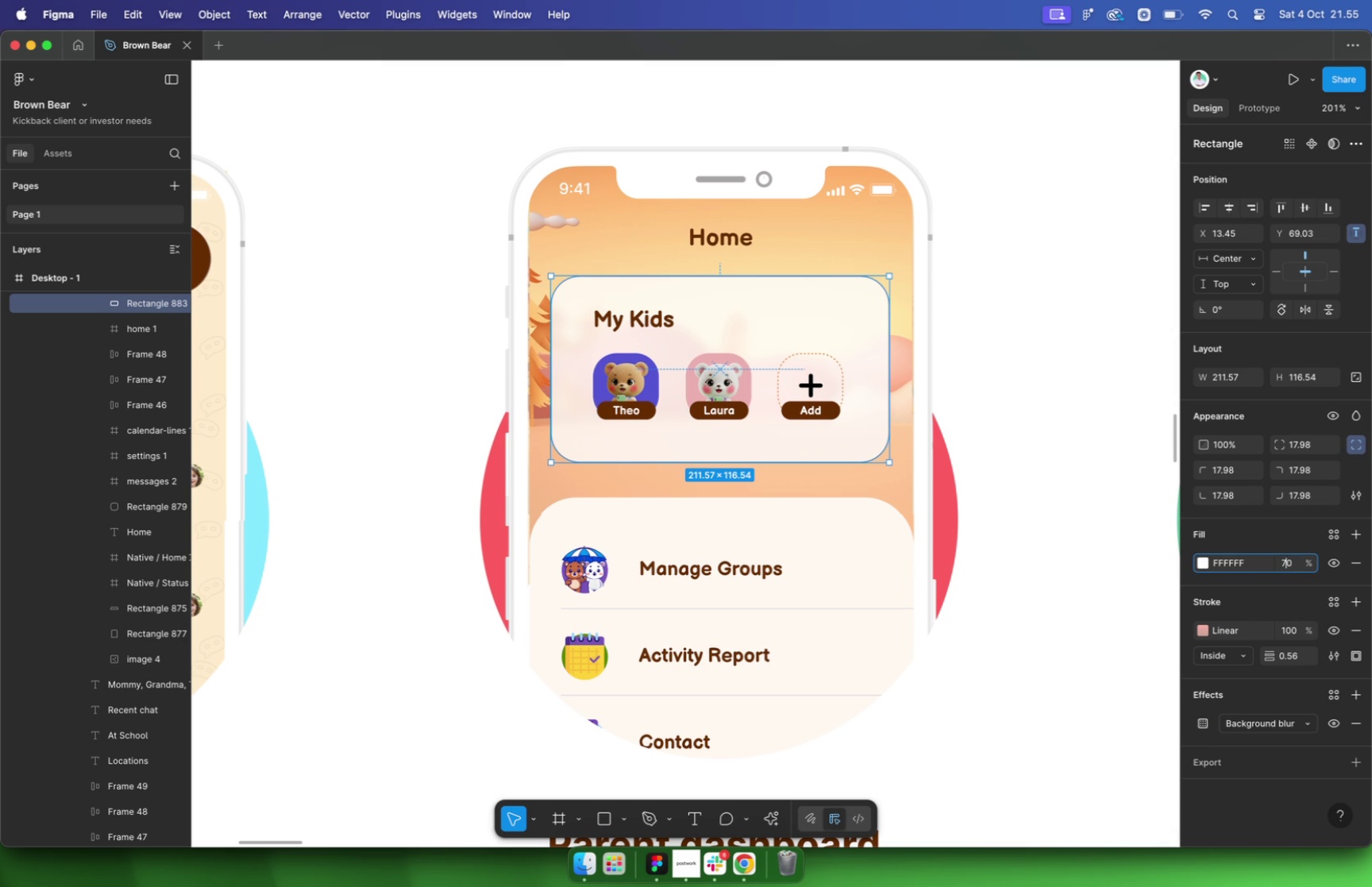 
key(7)
 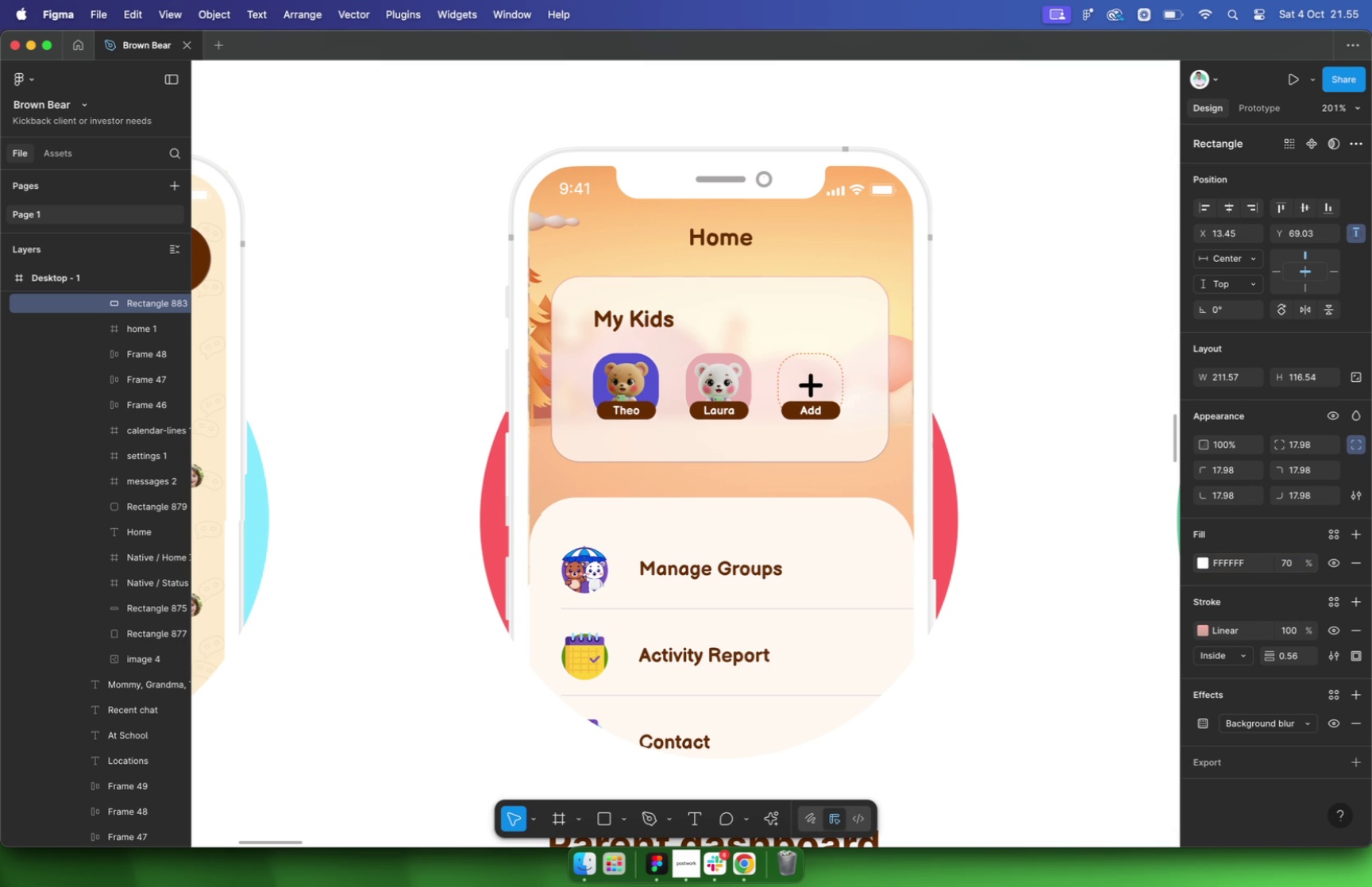 
key(Enter)
 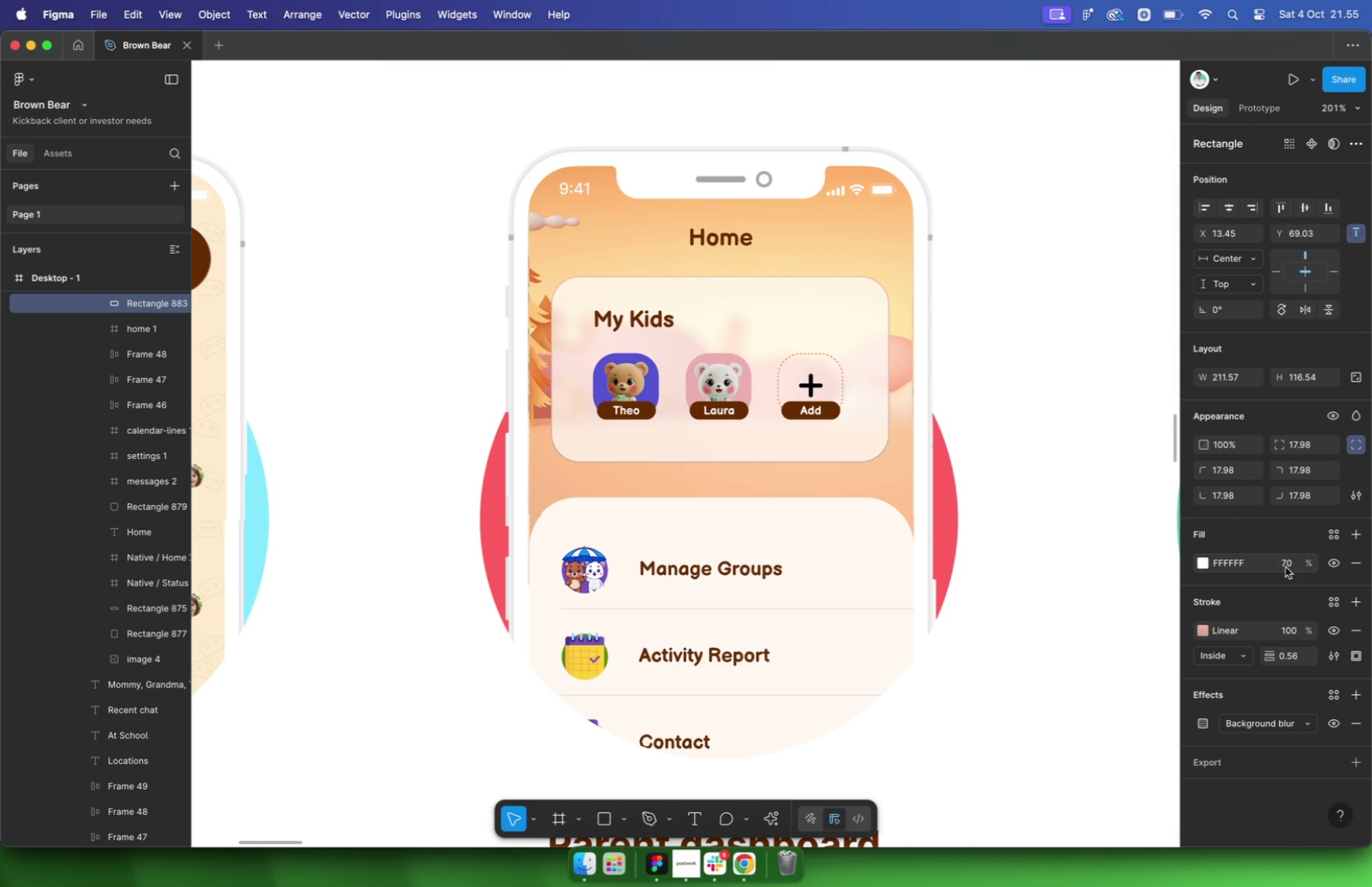 
left_click([1074, 426])